 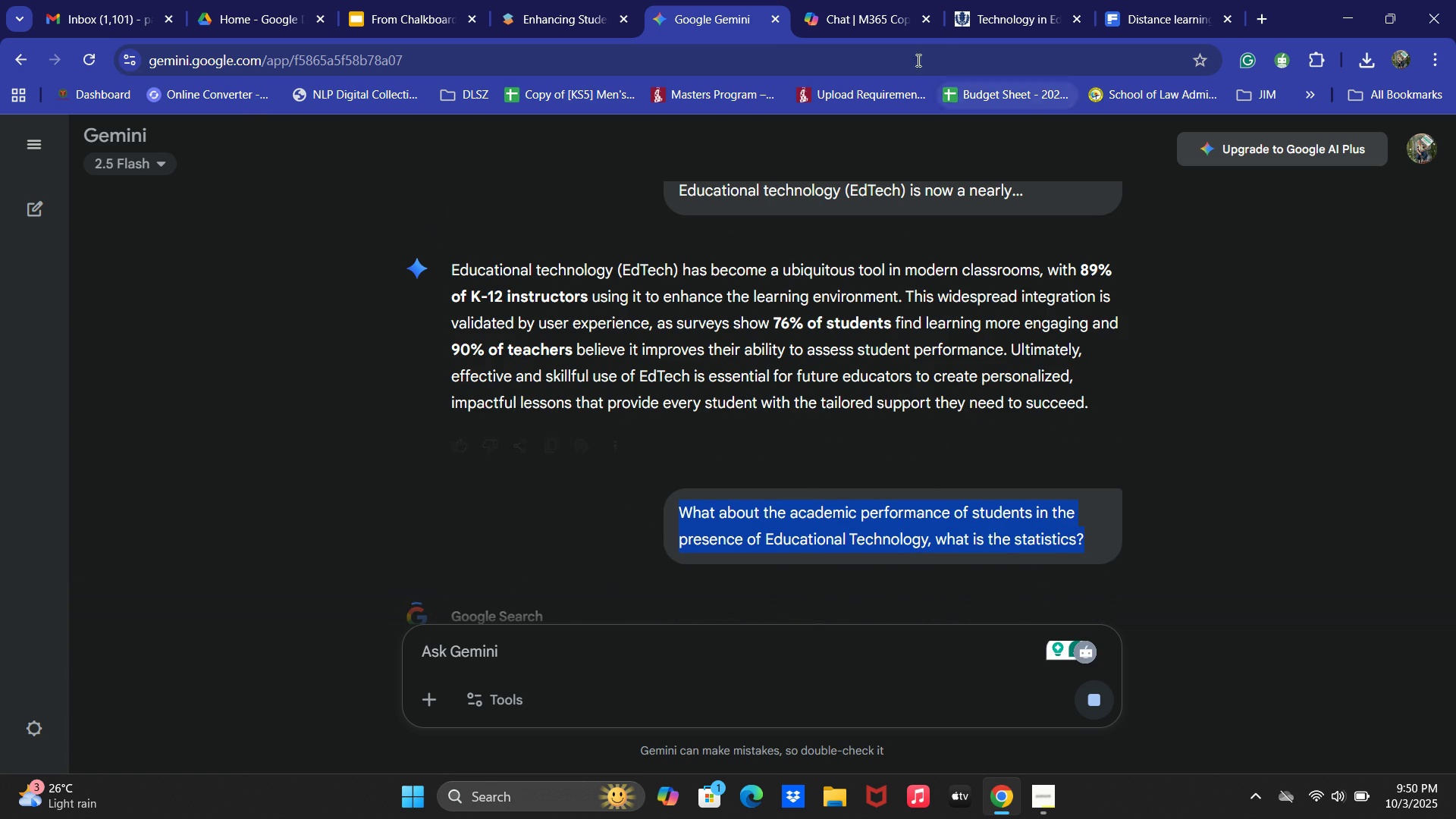 
key(Control+C)
 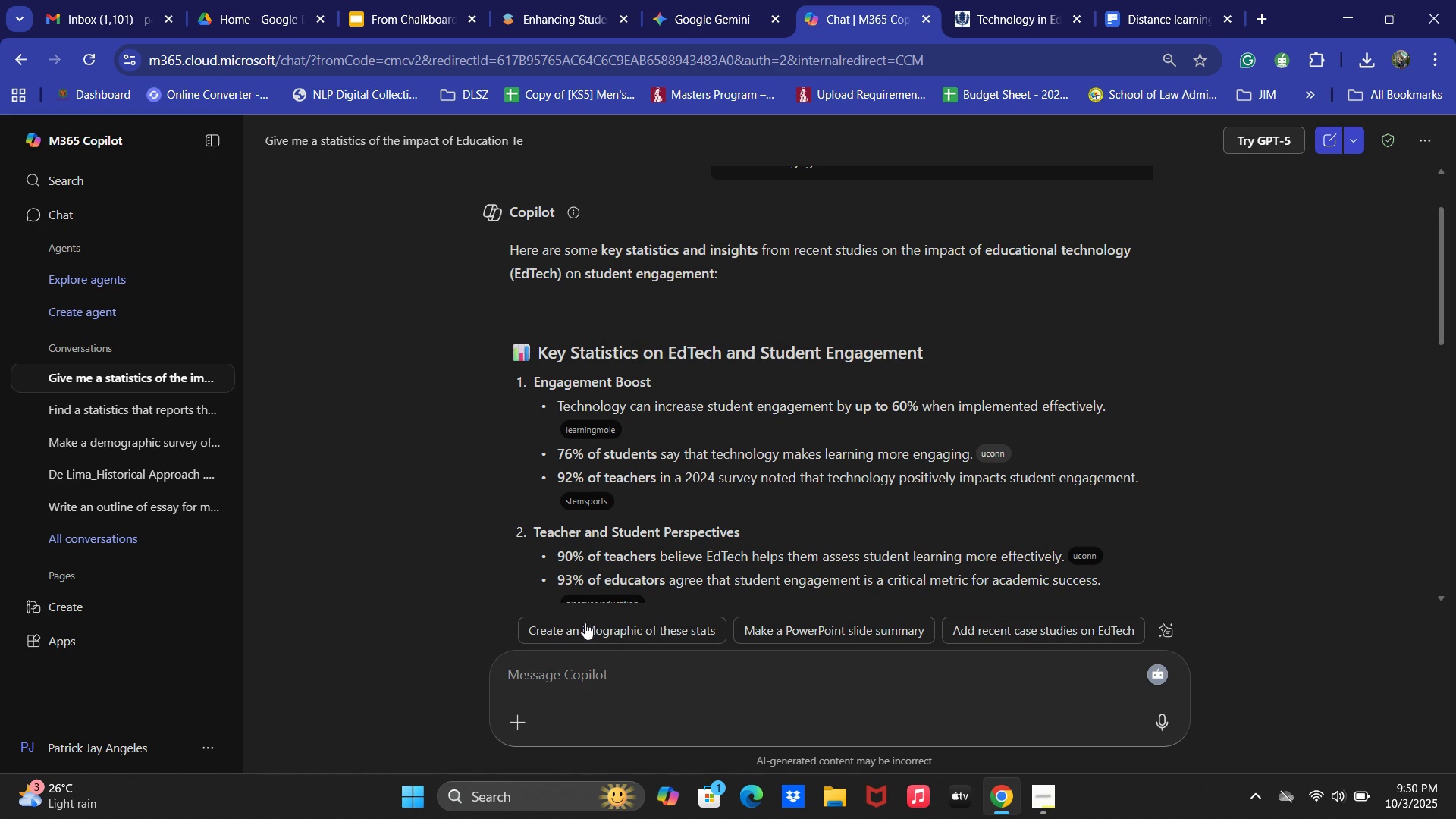 
left_click([560, 689])
 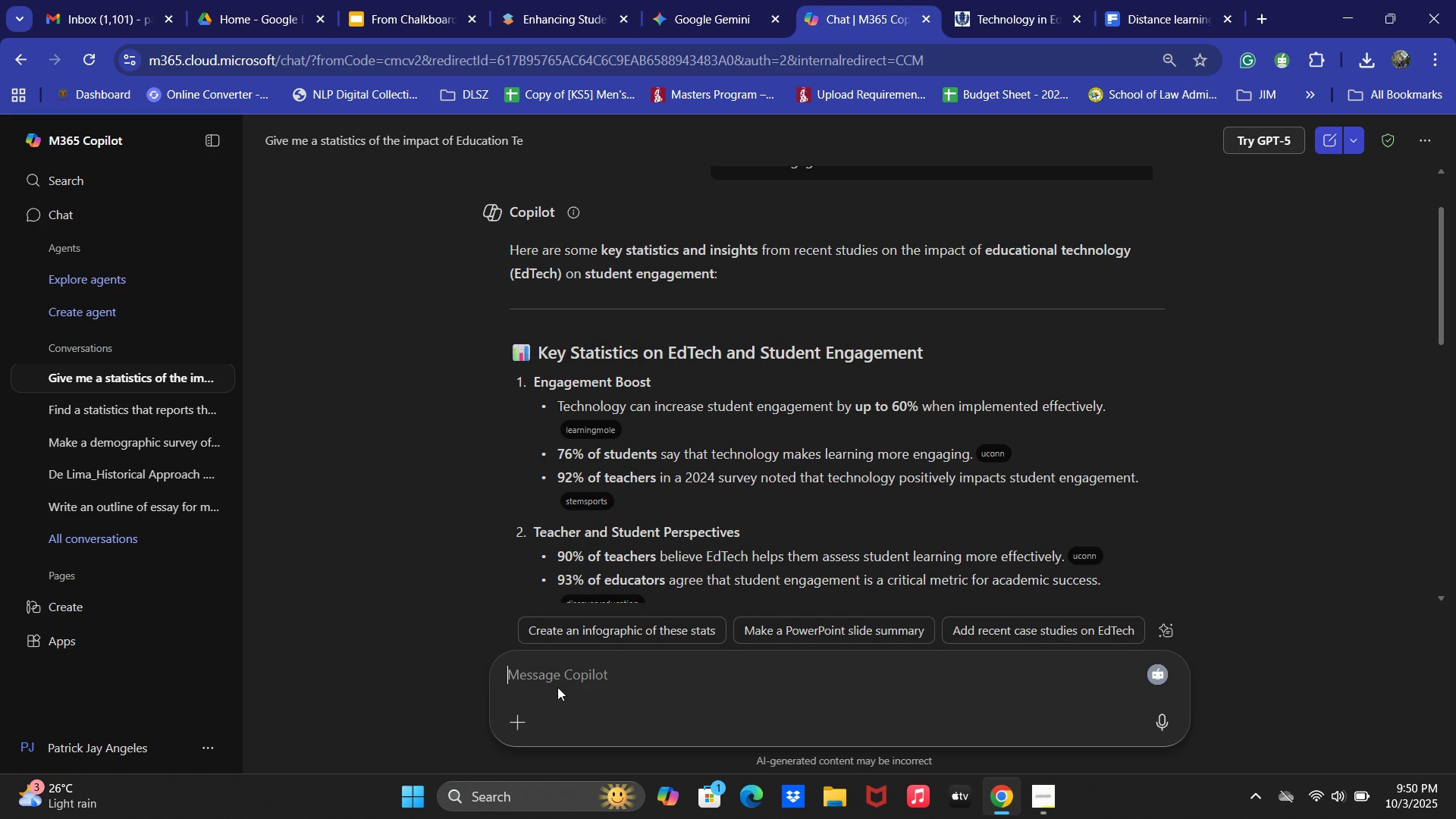 
key(Control+ControlLeft)
 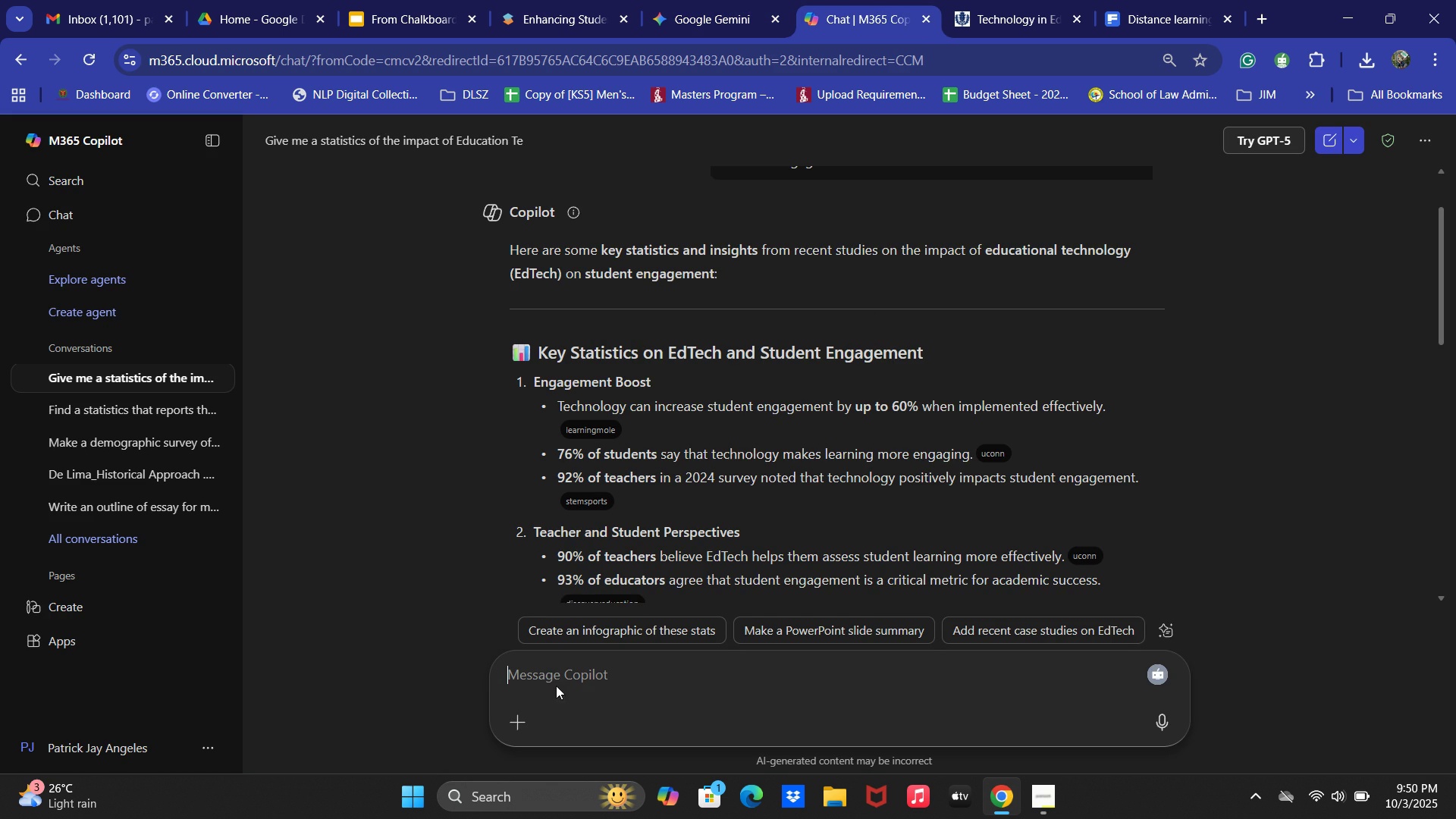 
key(Control+V)
 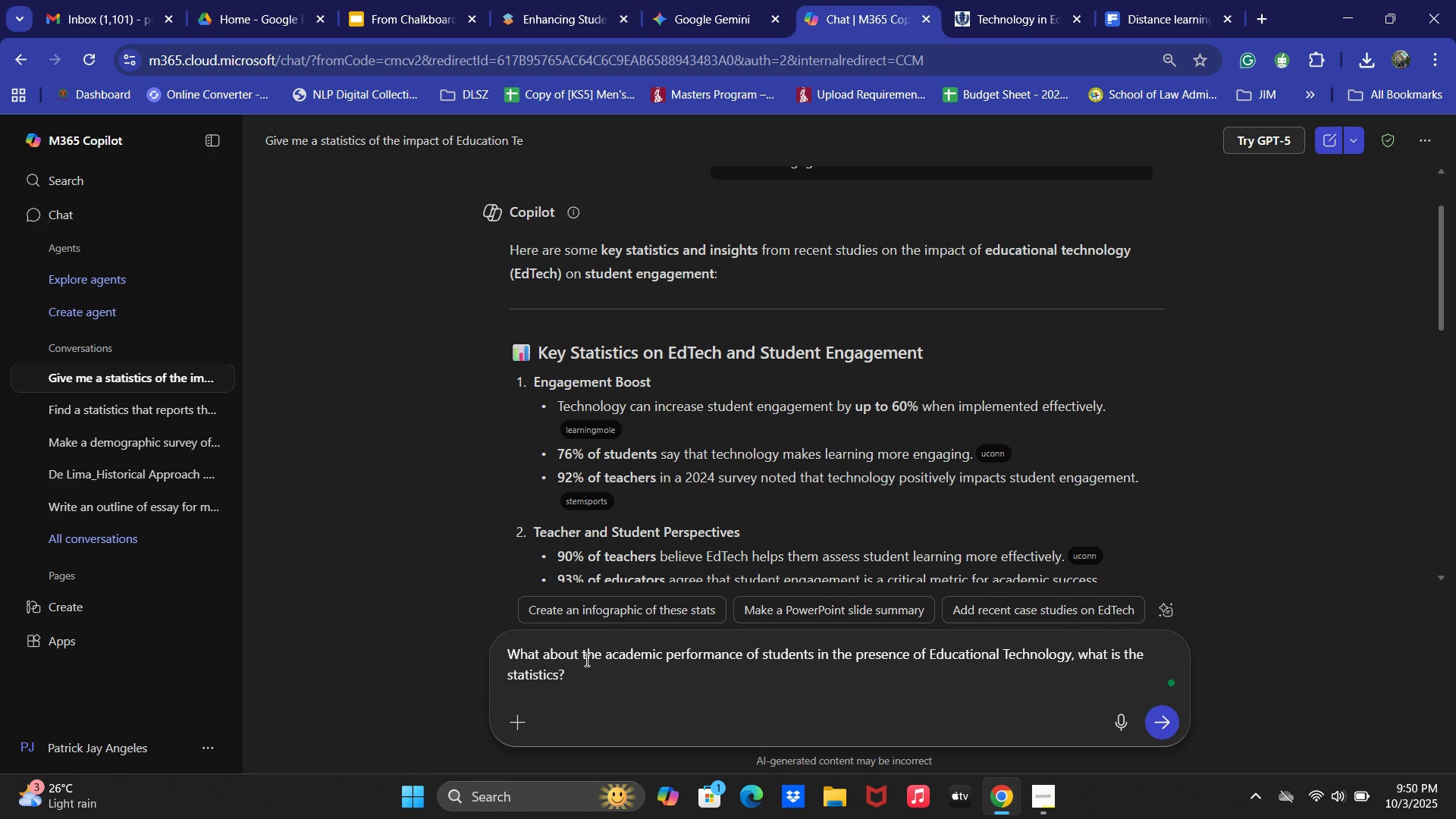 
key(Enter)
 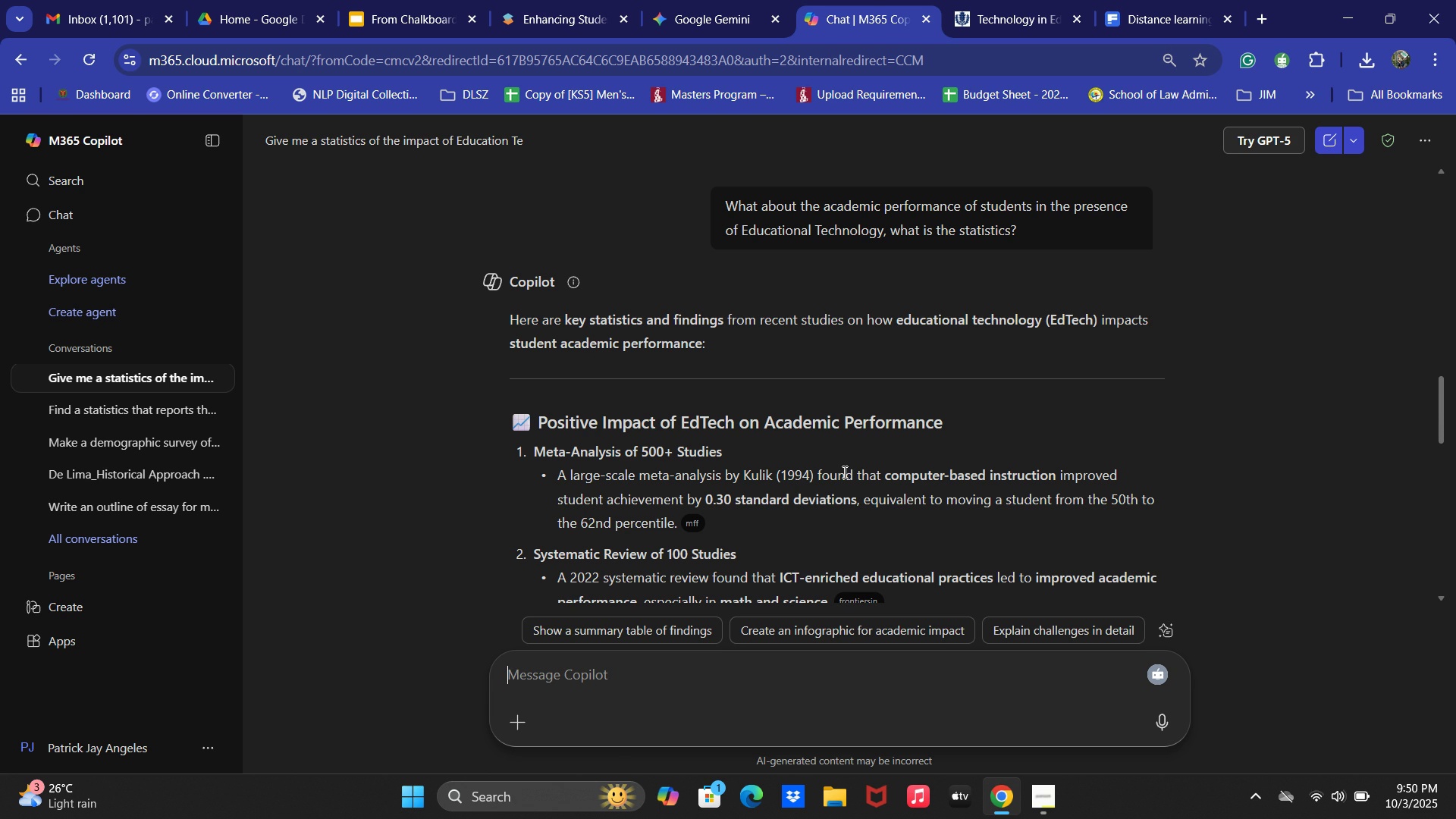 
wait(34.38)
 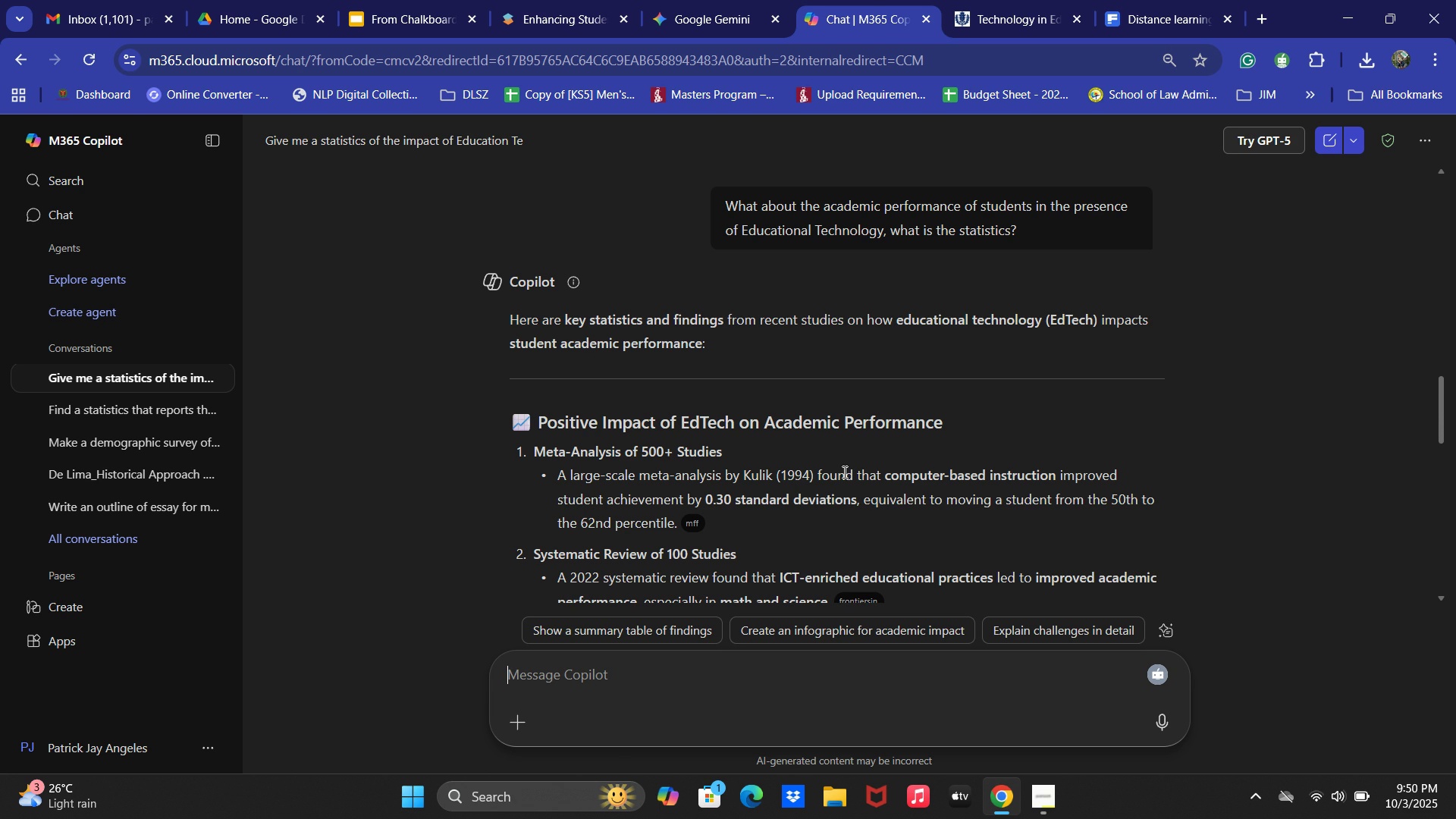 
scroll: coordinate [824, 511], scroll_direction: down, amount: 1.0